 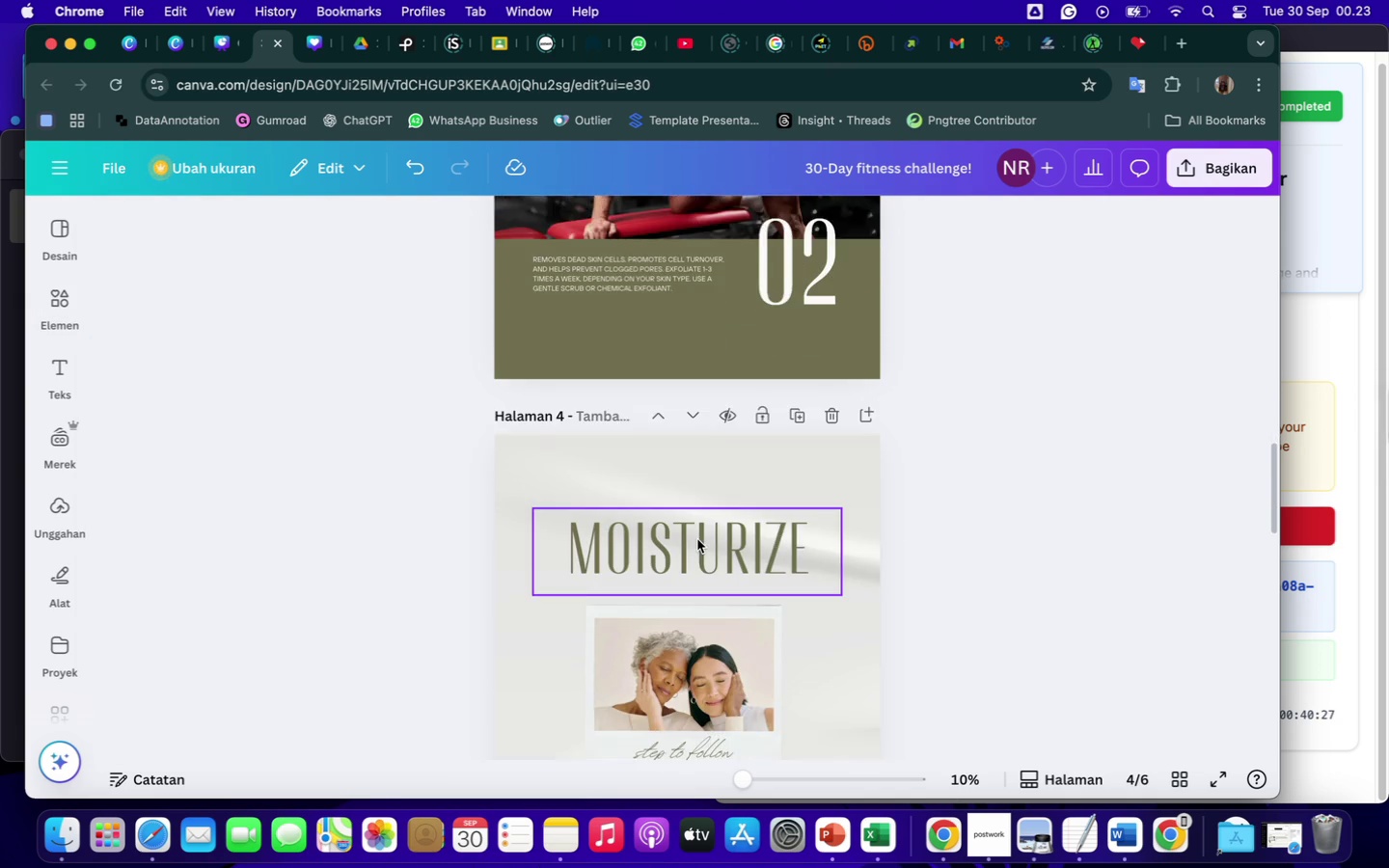 
scroll: coordinate [697, 539], scroll_direction: up, amount: 146.0
 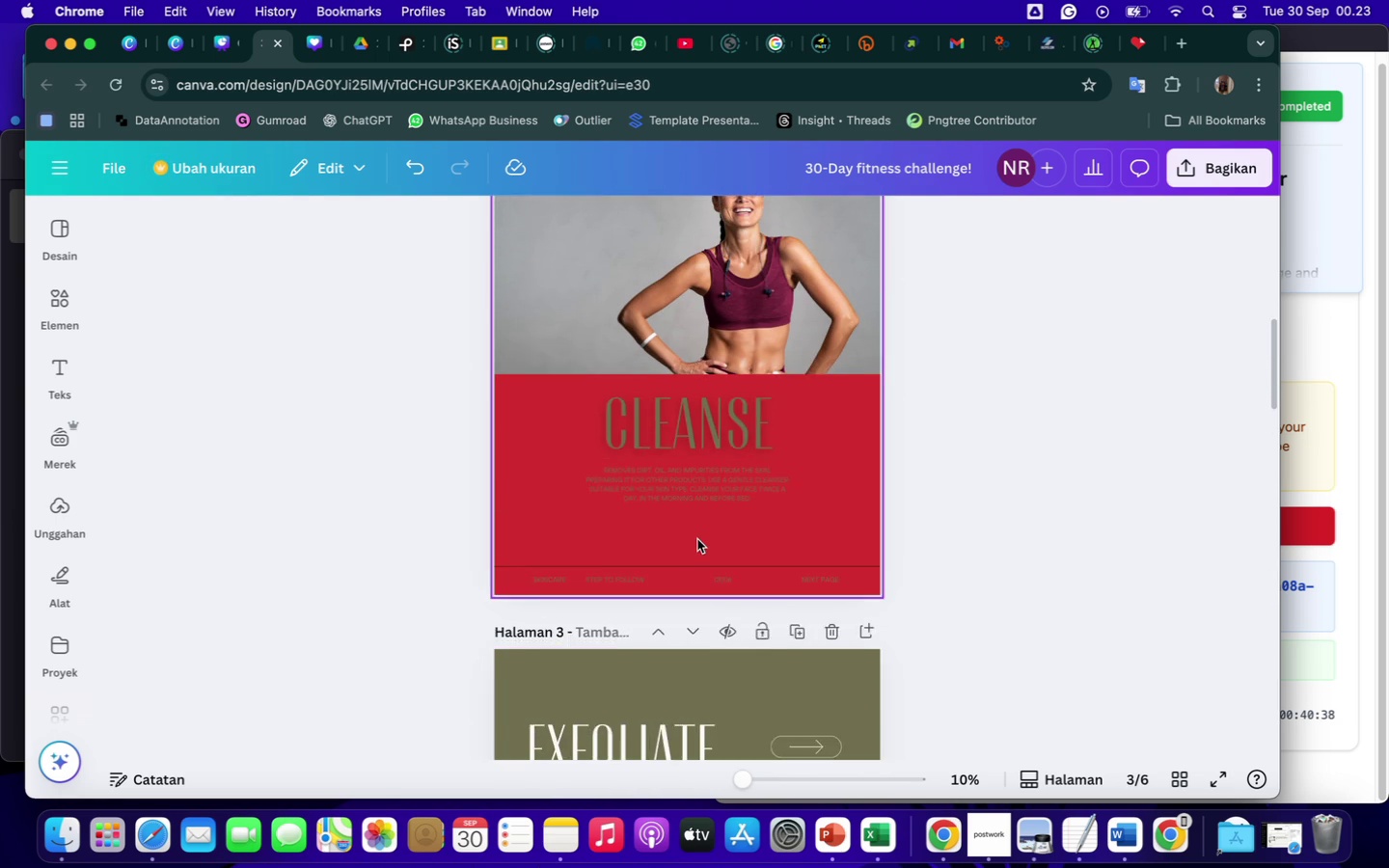 
scroll: coordinate [697, 539], scroll_direction: down, amount: 44.0
 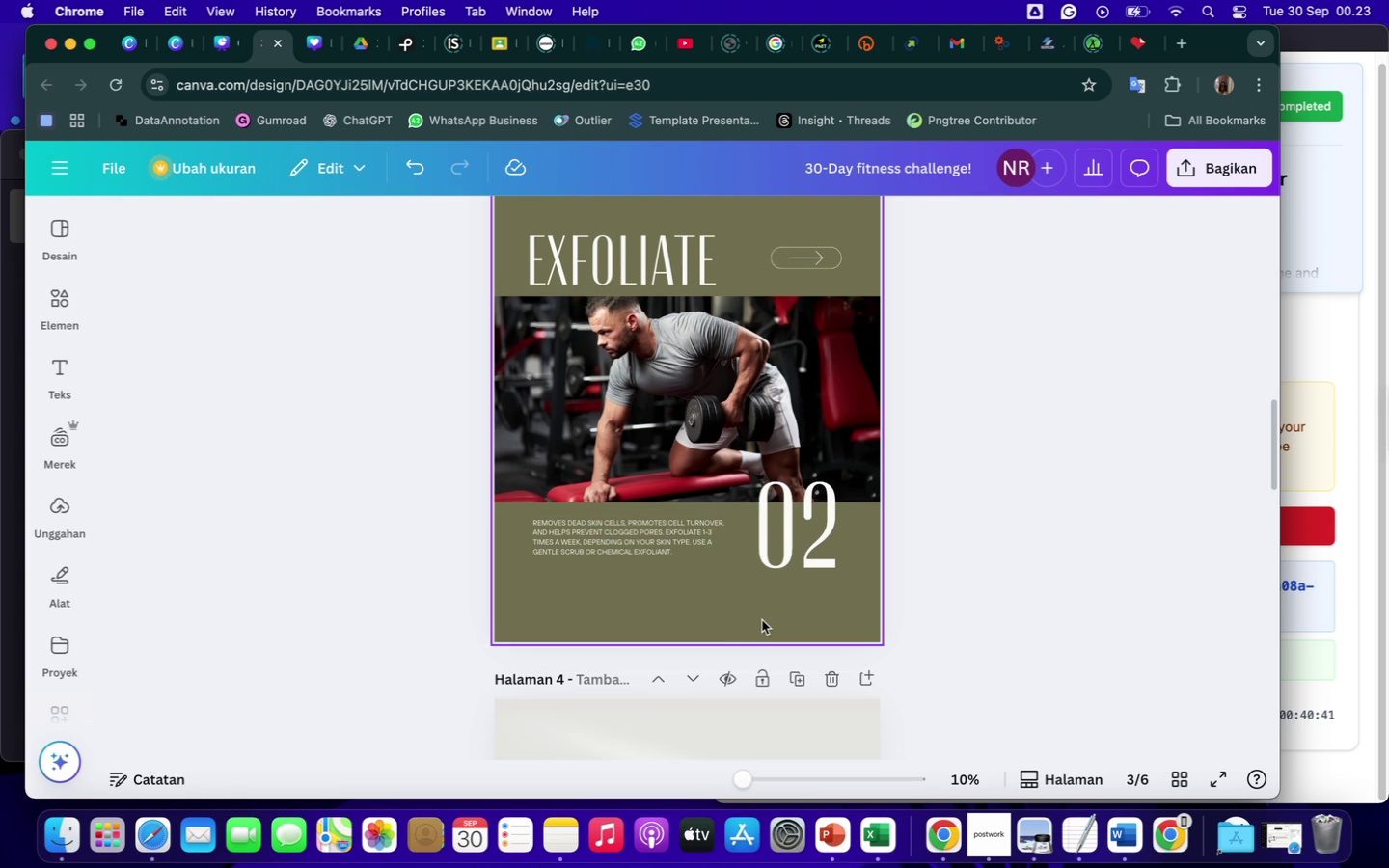 
left_click([763, 620])
 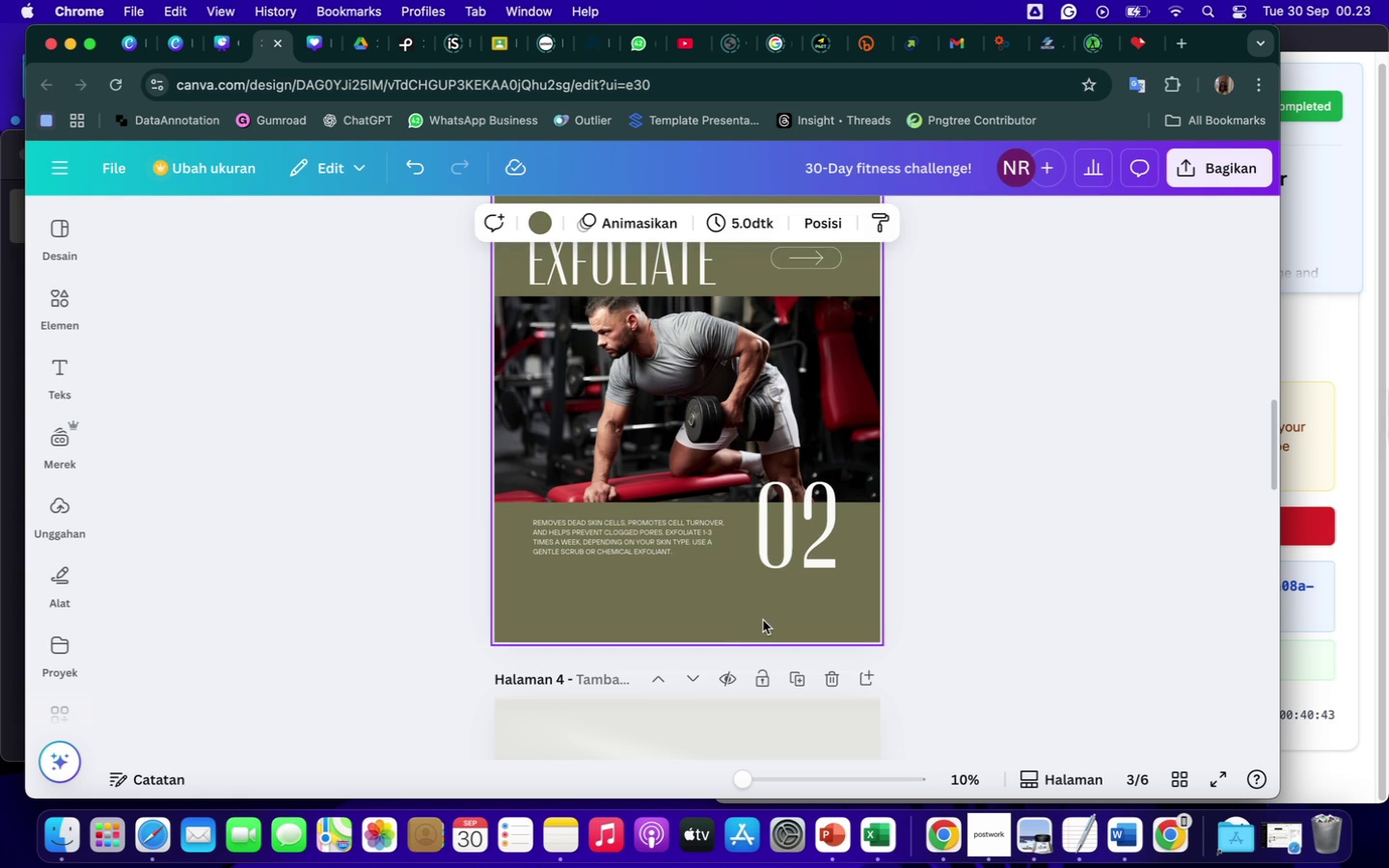 
scroll: coordinate [763, 620], scroll_direction: down, amount: 35.0
 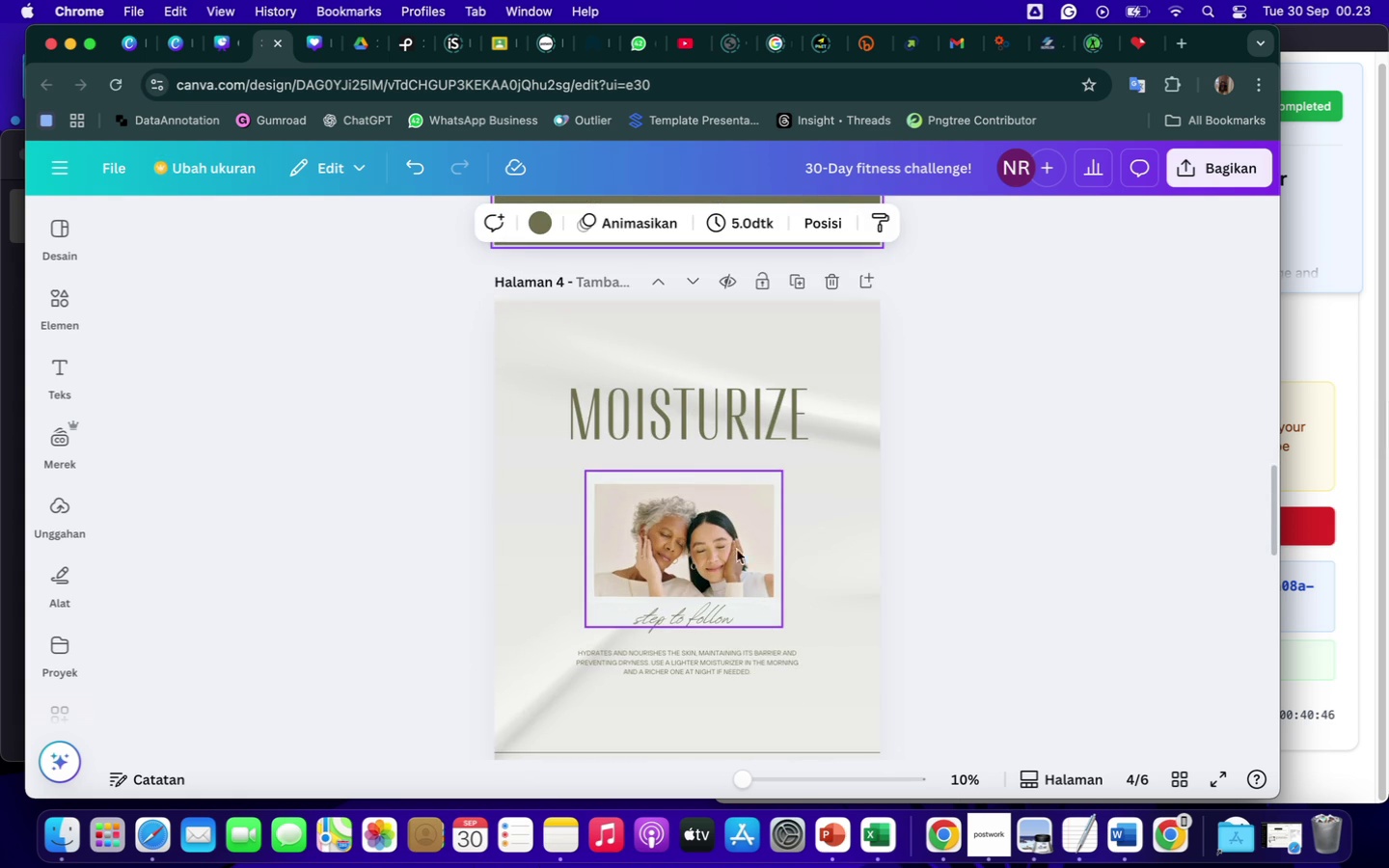 
left_click([702, 544])